 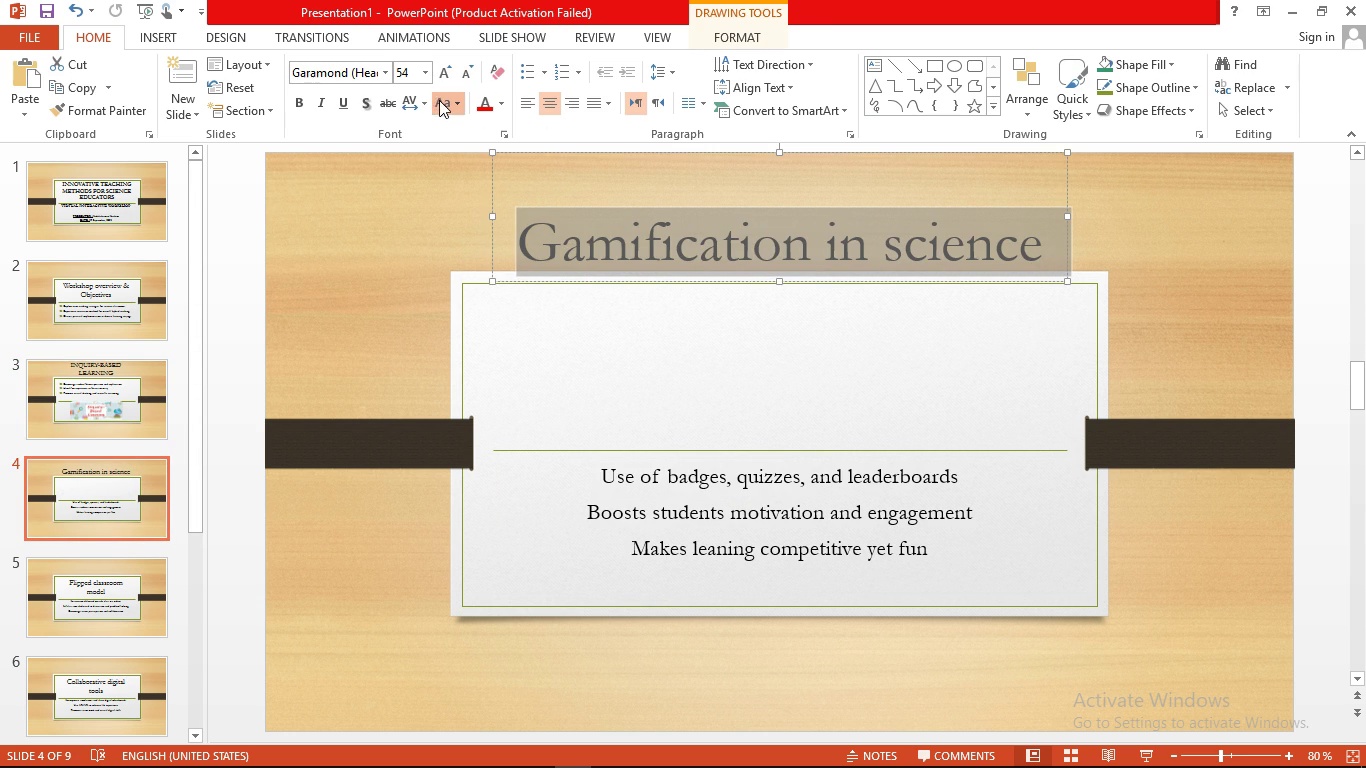 
left_click([478, 179])
 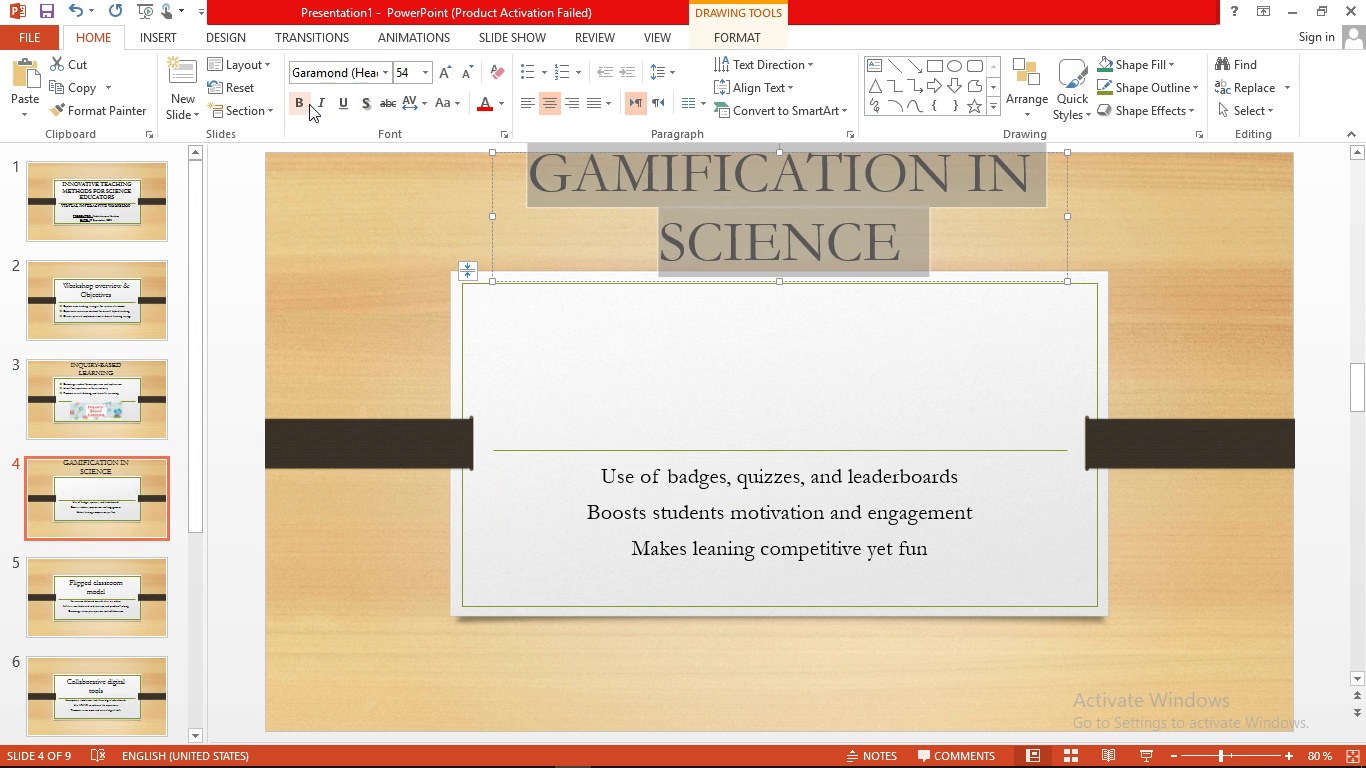 
left_click([309, 104])
 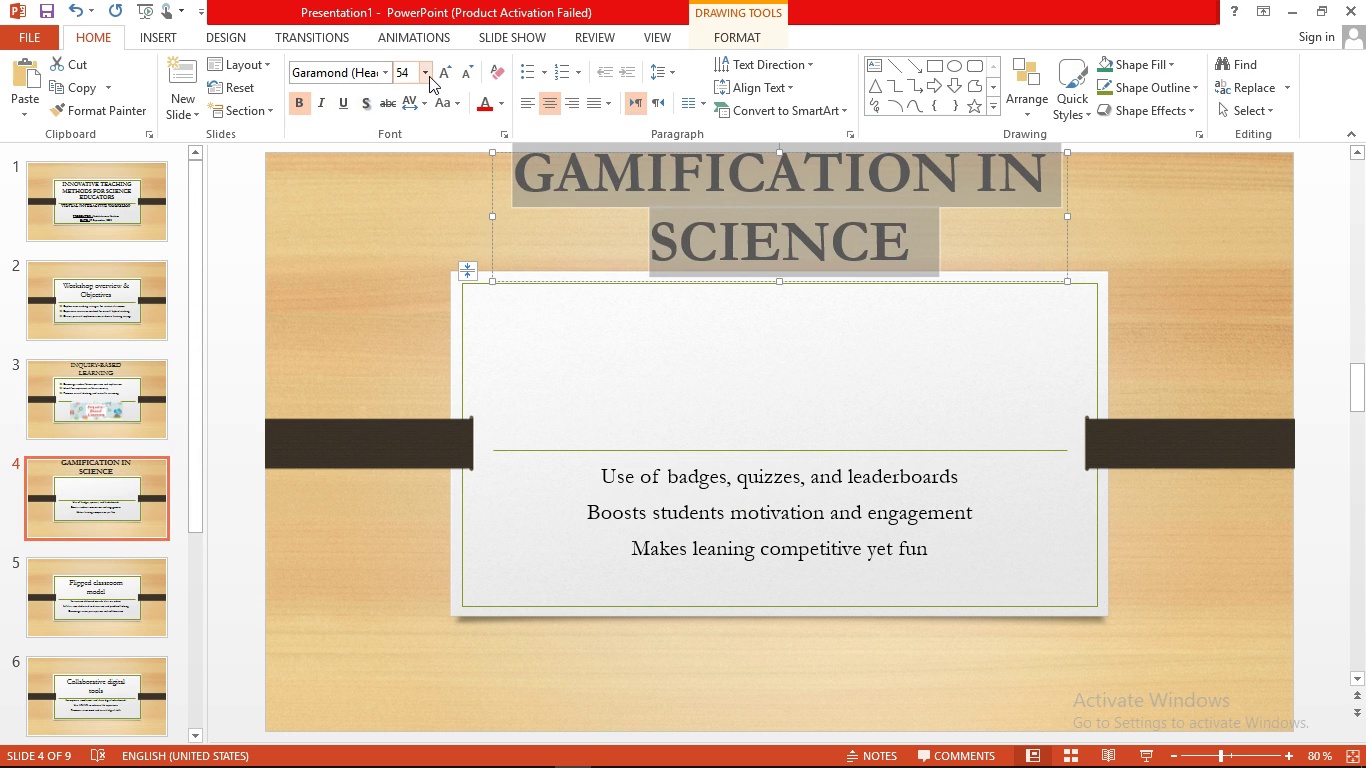 
left_click([428, 76])
 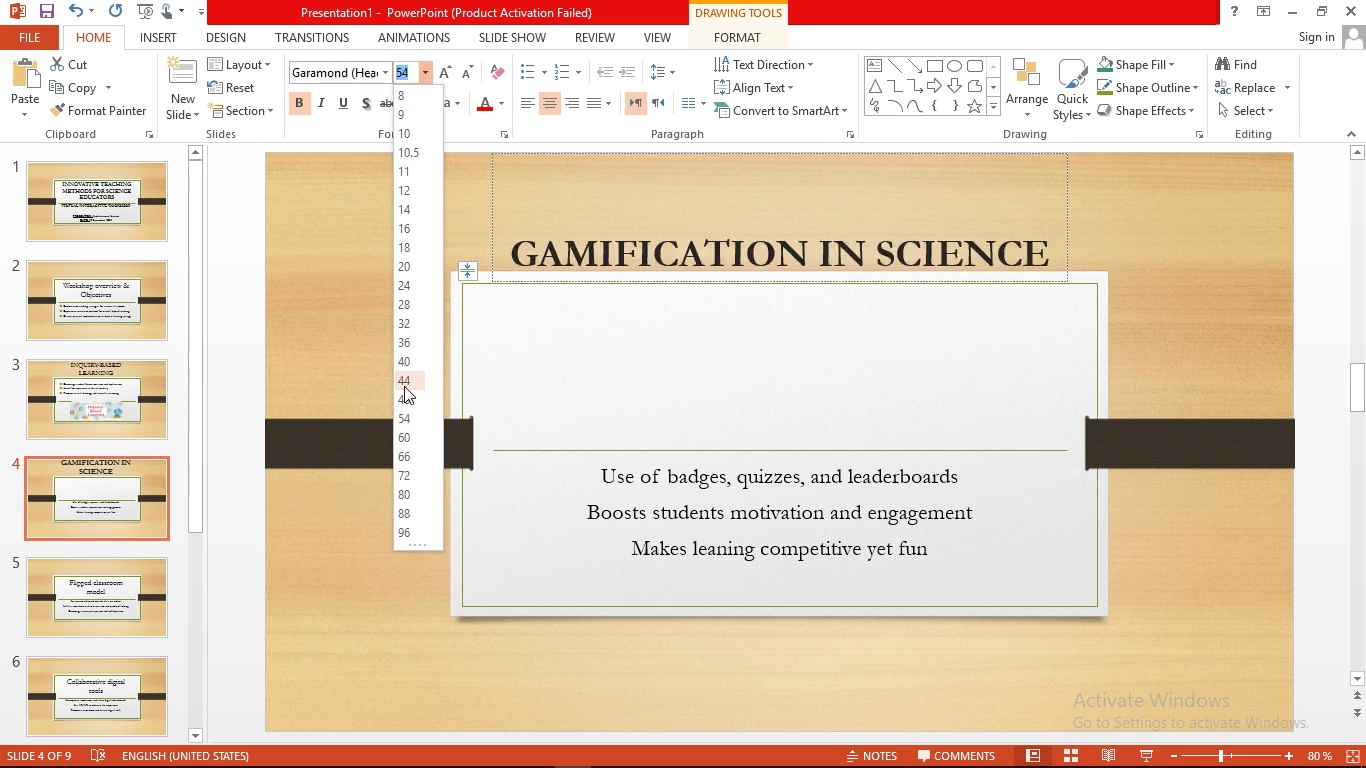 
left_click([404, 386])